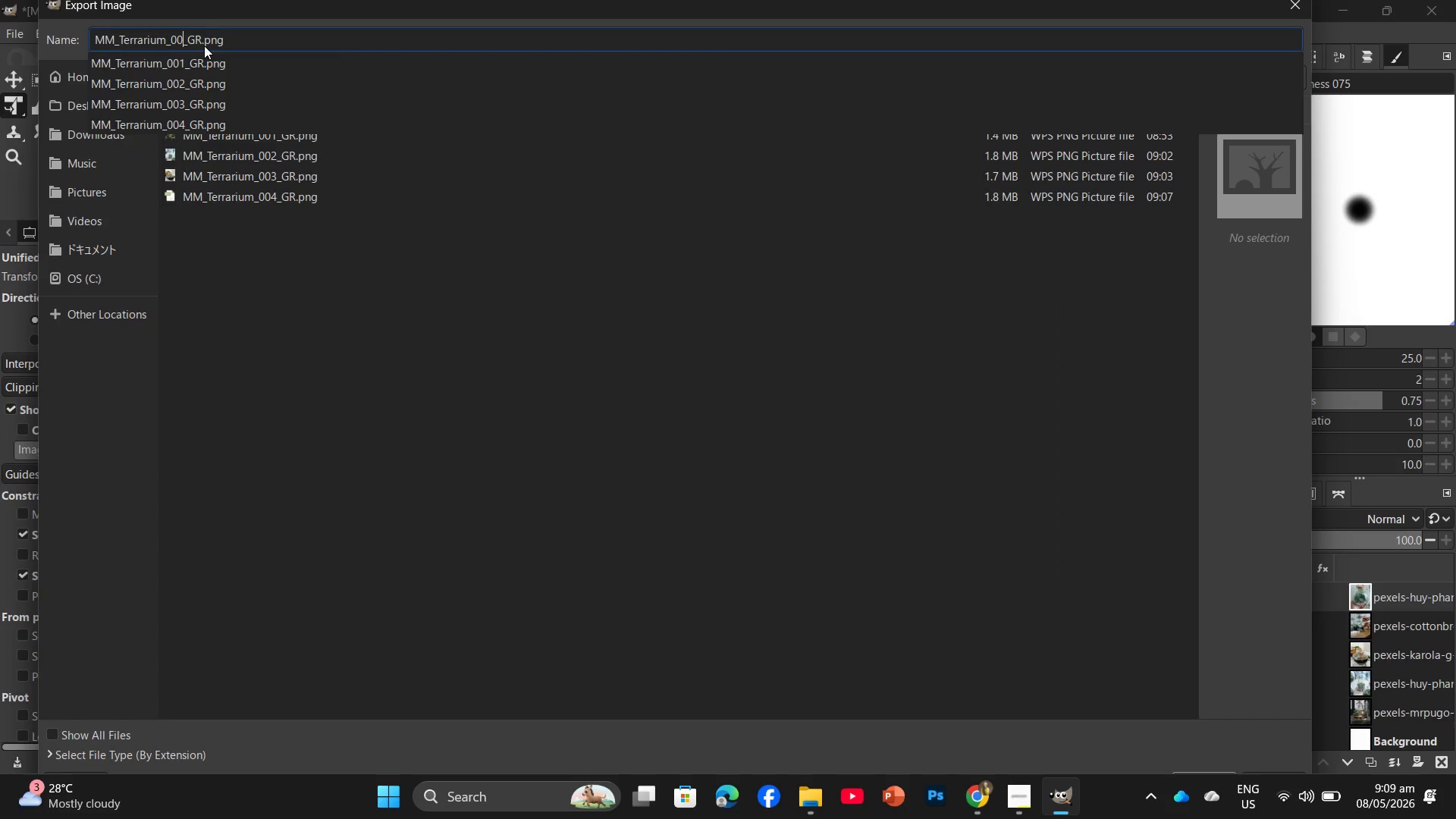 
key(Numpad5)
 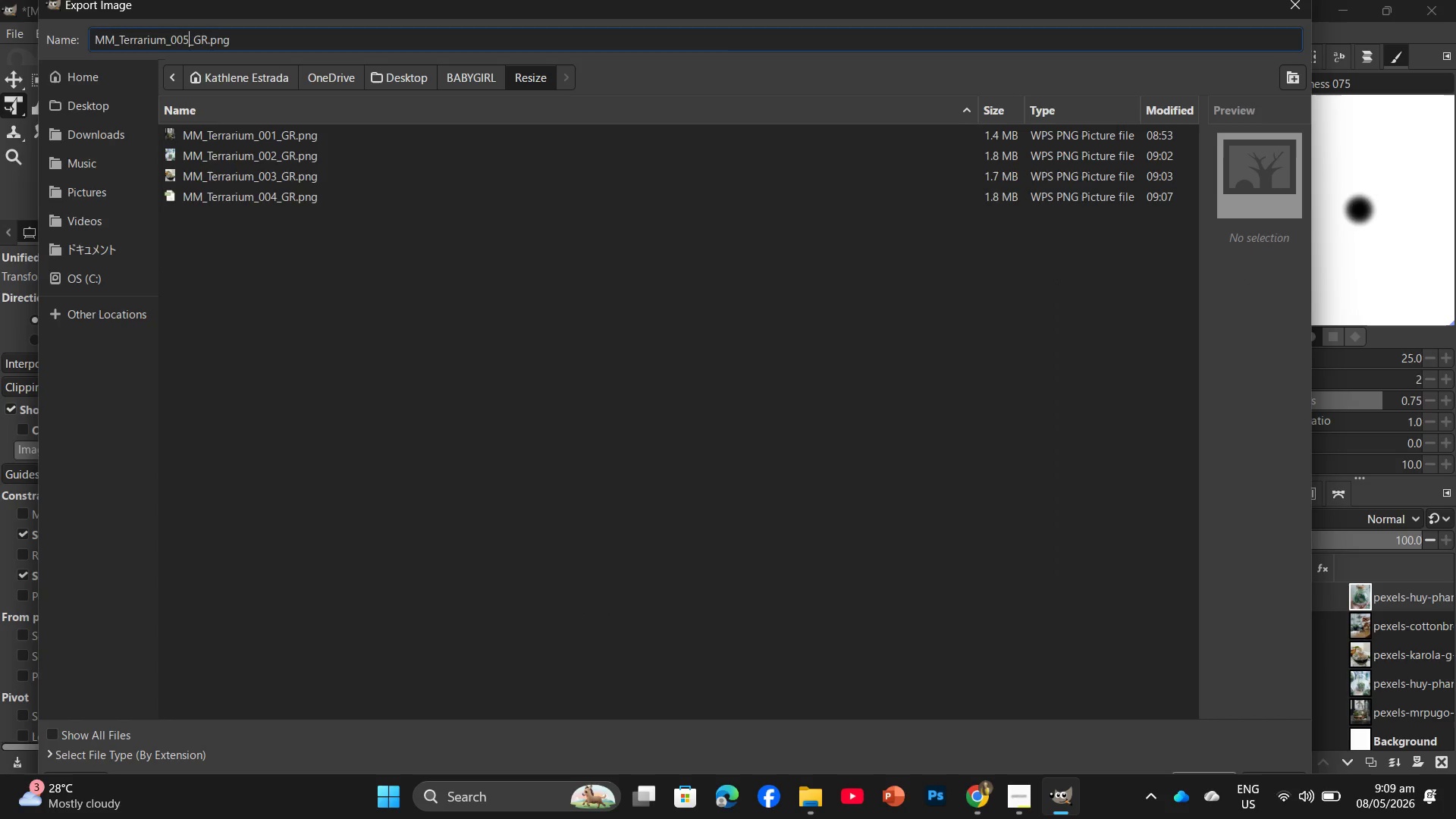 
key(NumpadEnter)
 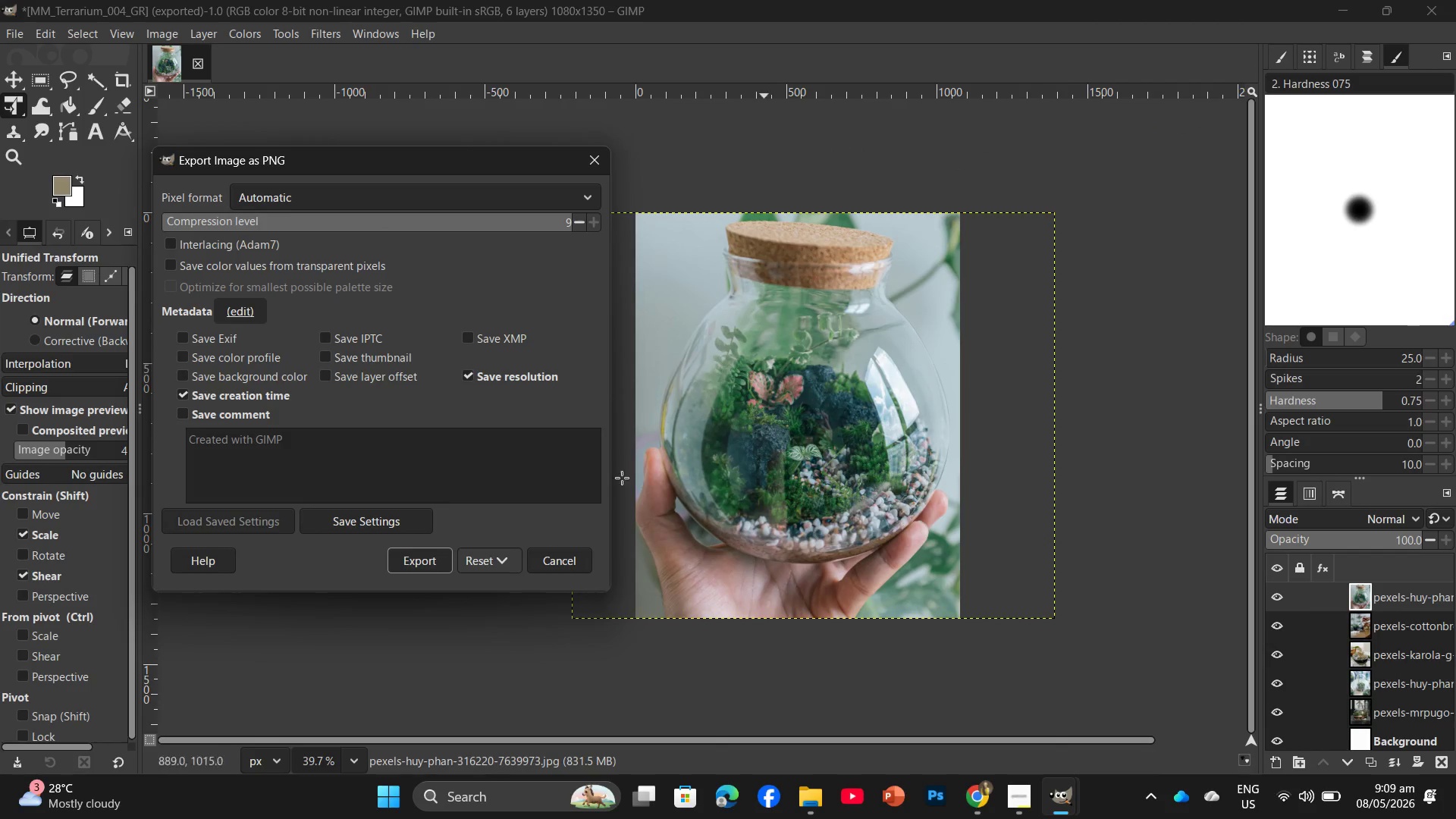 
left_click([435, 563])
 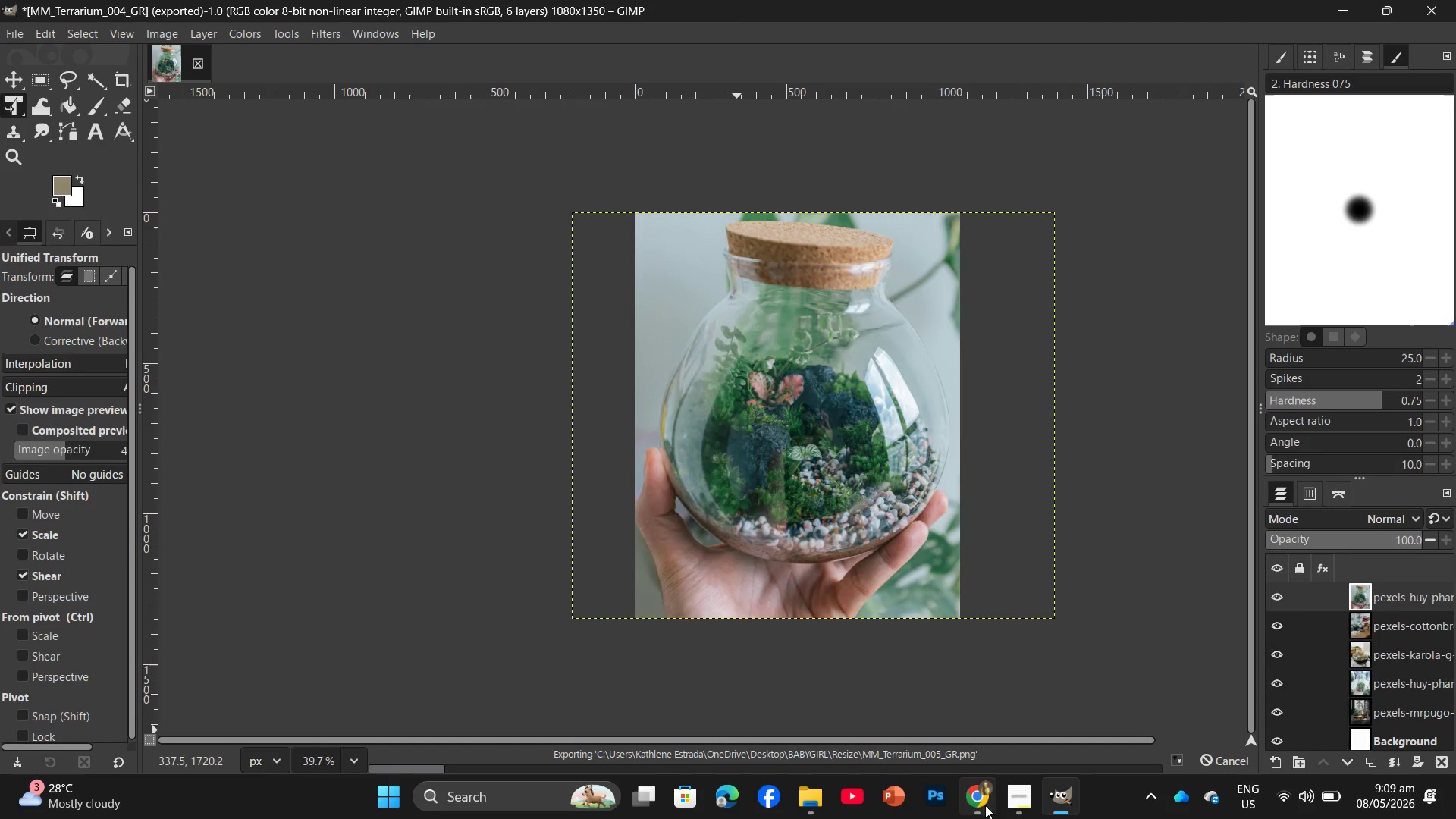 
left_click([1027, 804])